 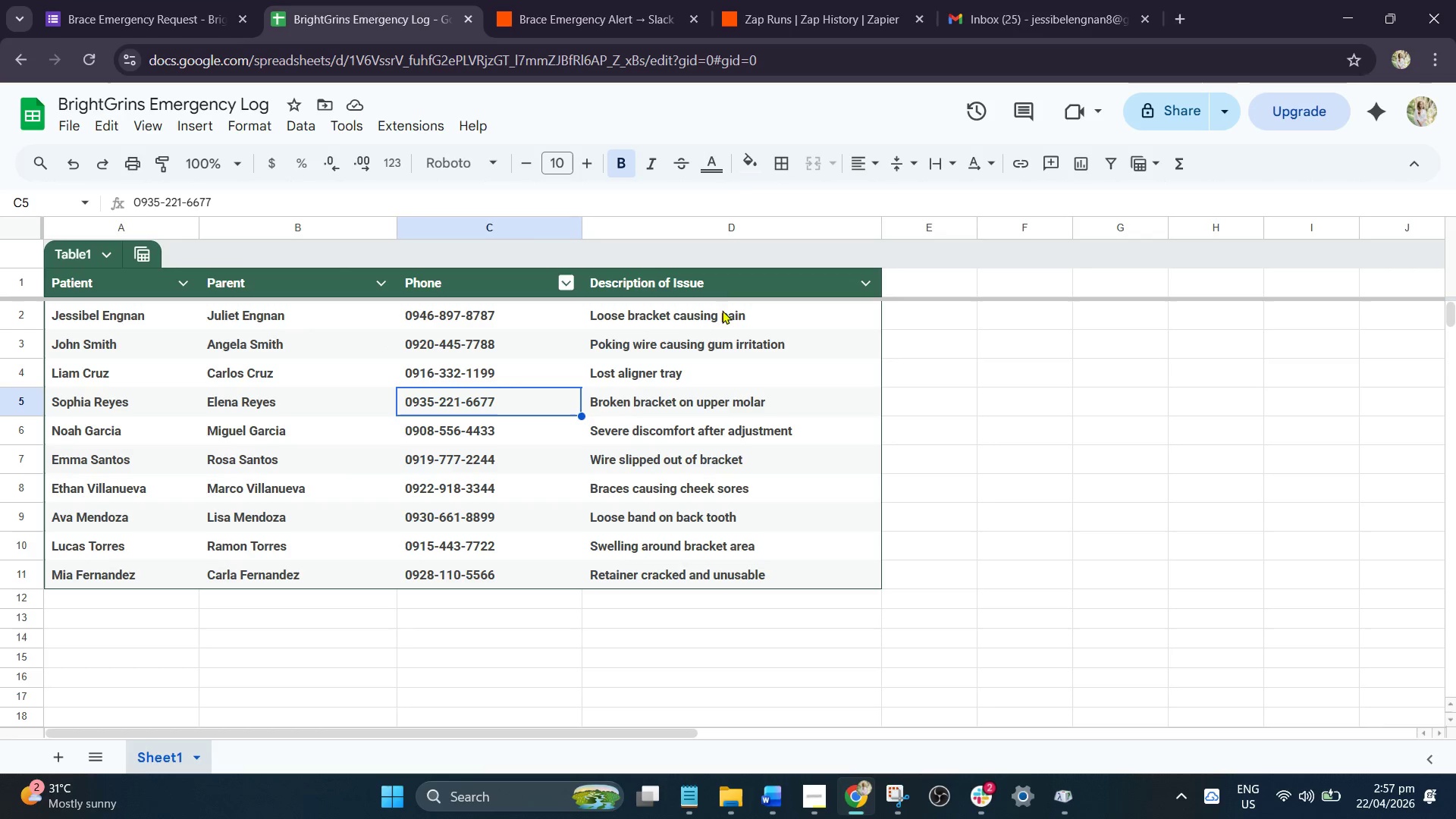 
left_click([822, 282])
 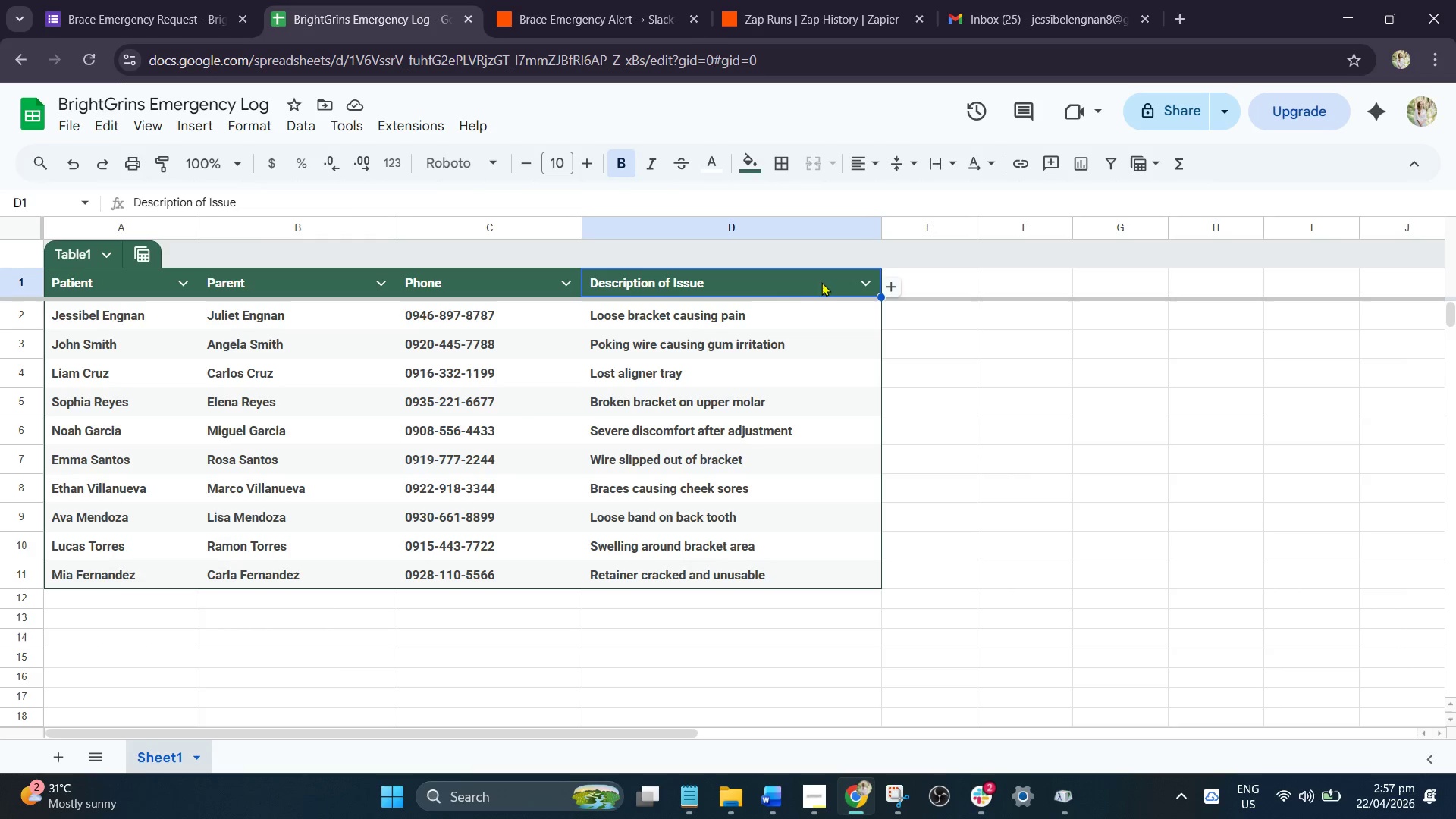 
right_click([810, 285])
 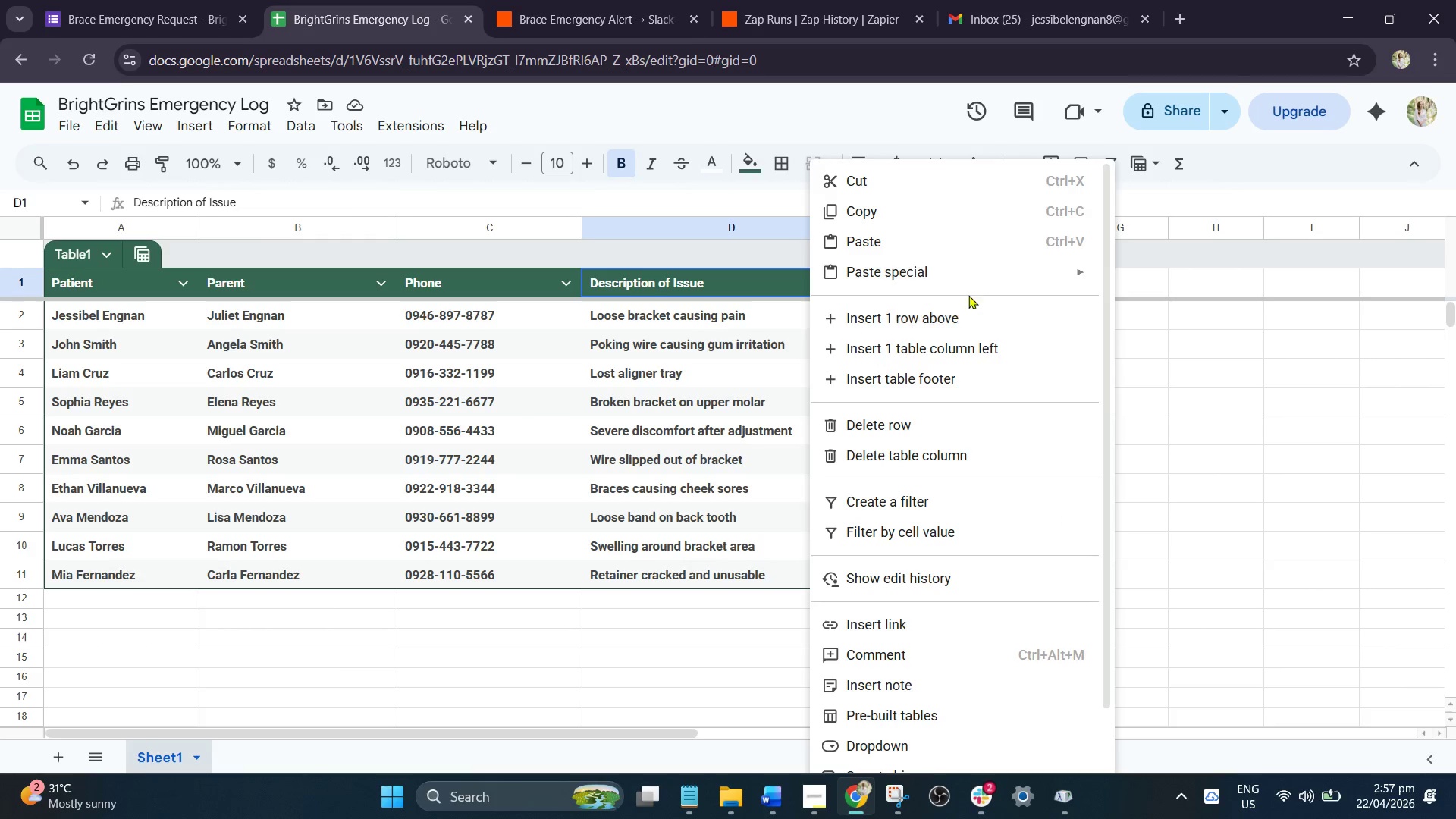 
wait(8.5)
 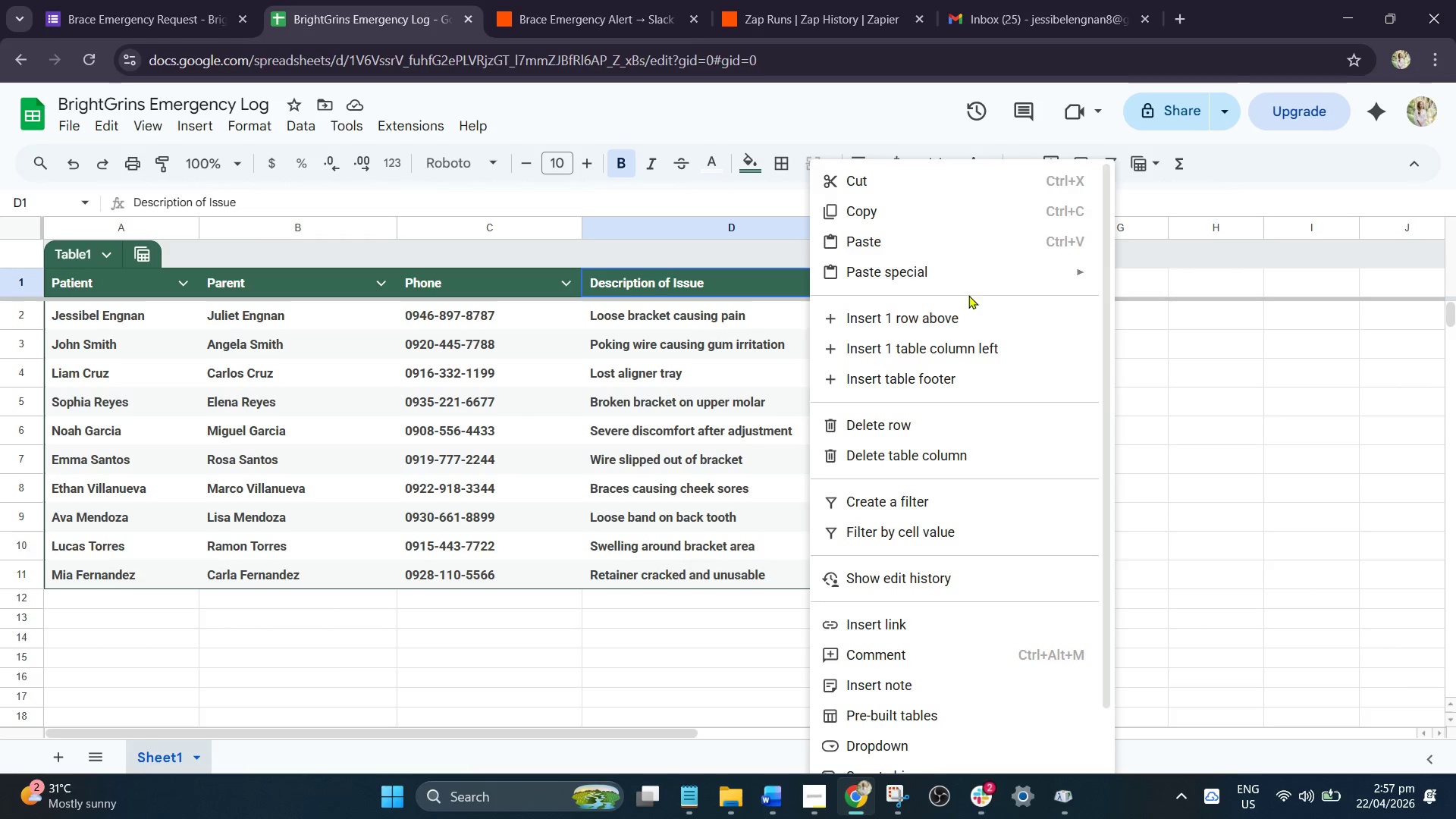 
left_click([697, 631])
 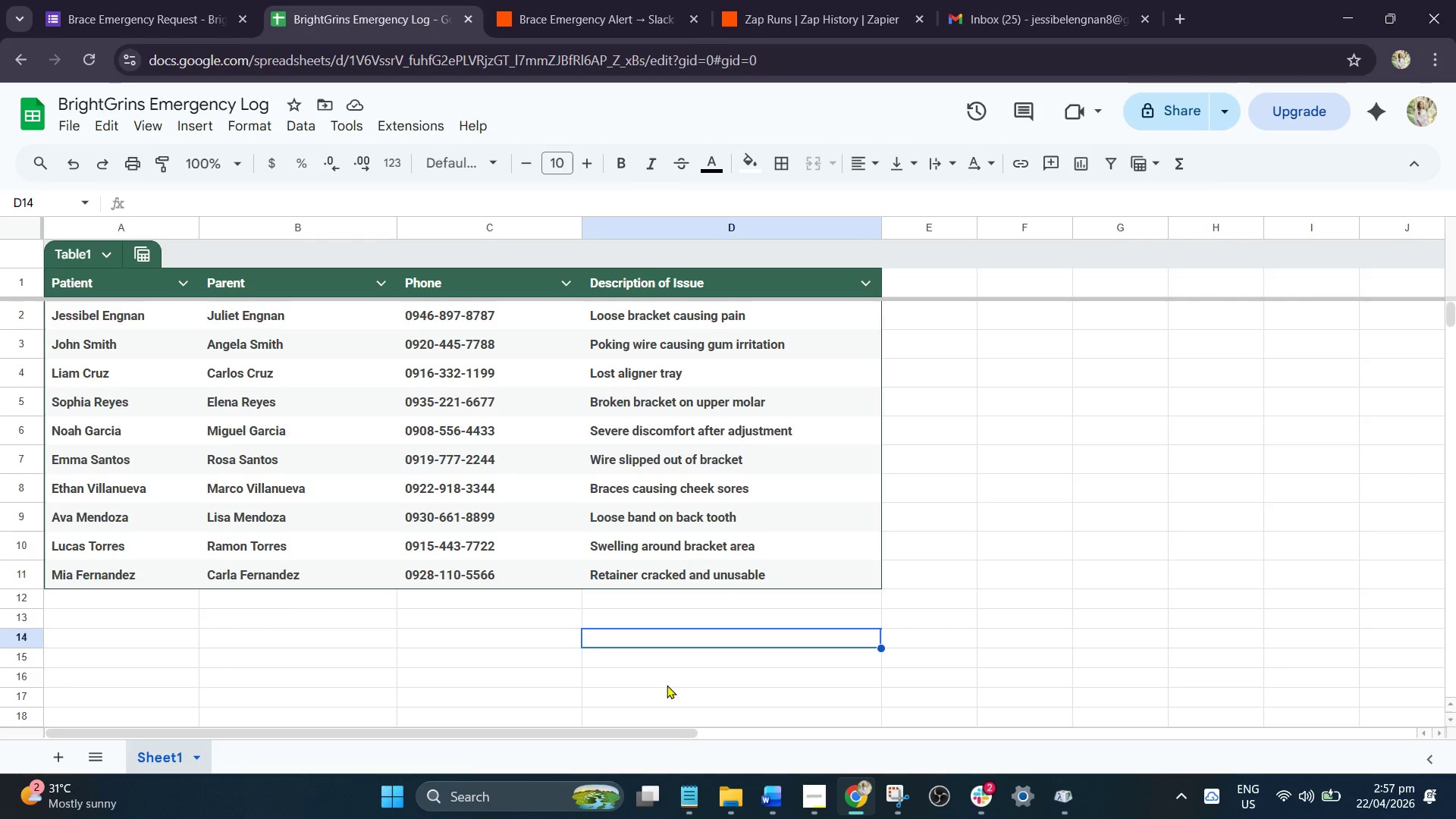 
wait(37.25)
 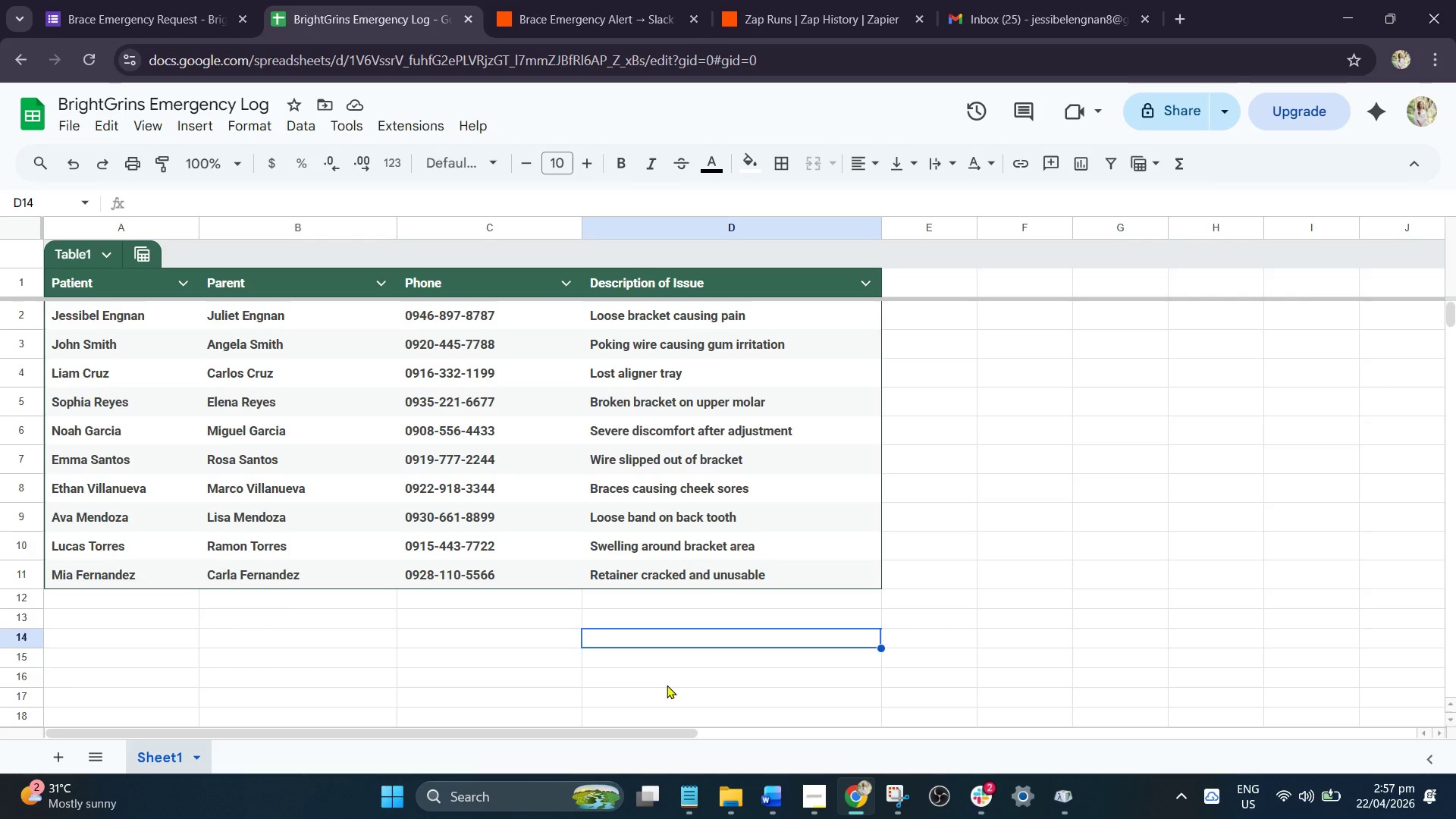 
left_click([815, 794])